 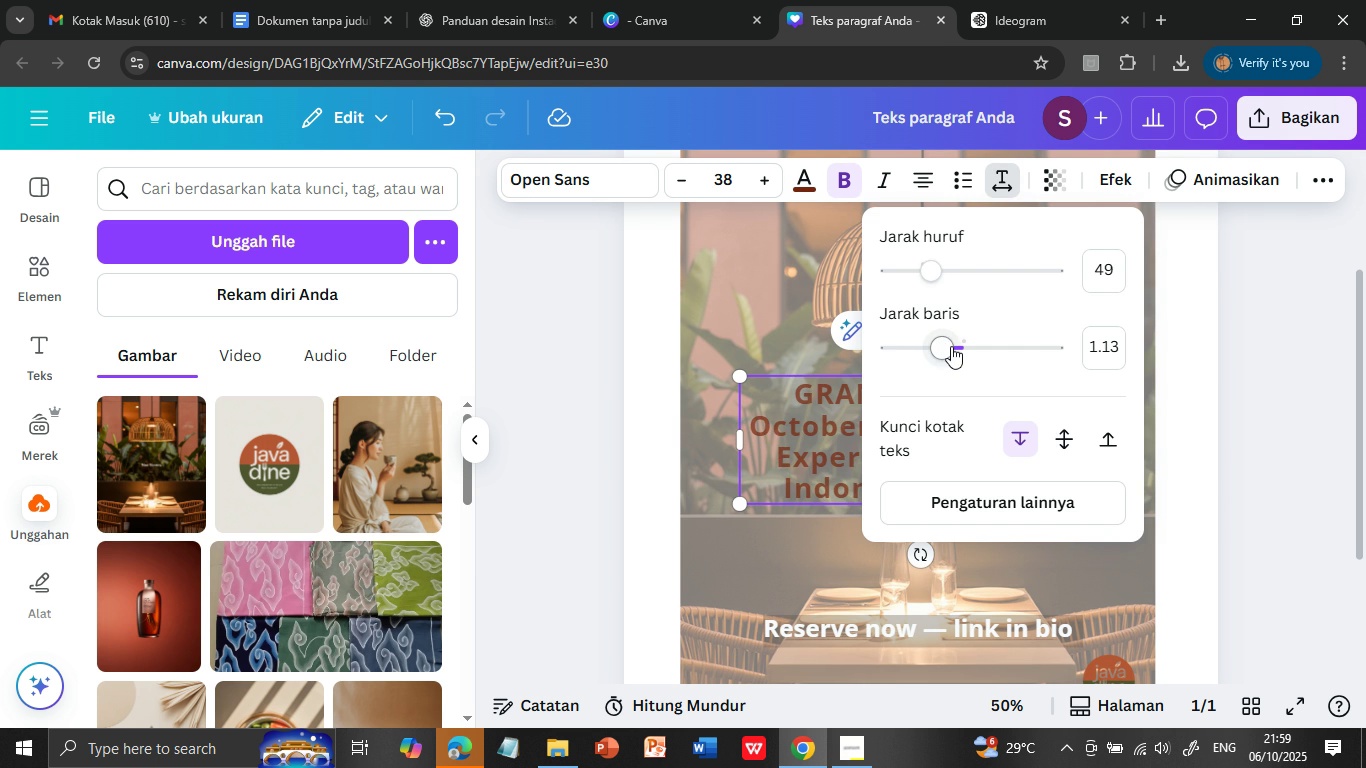 
mouse_move([970, 339])
 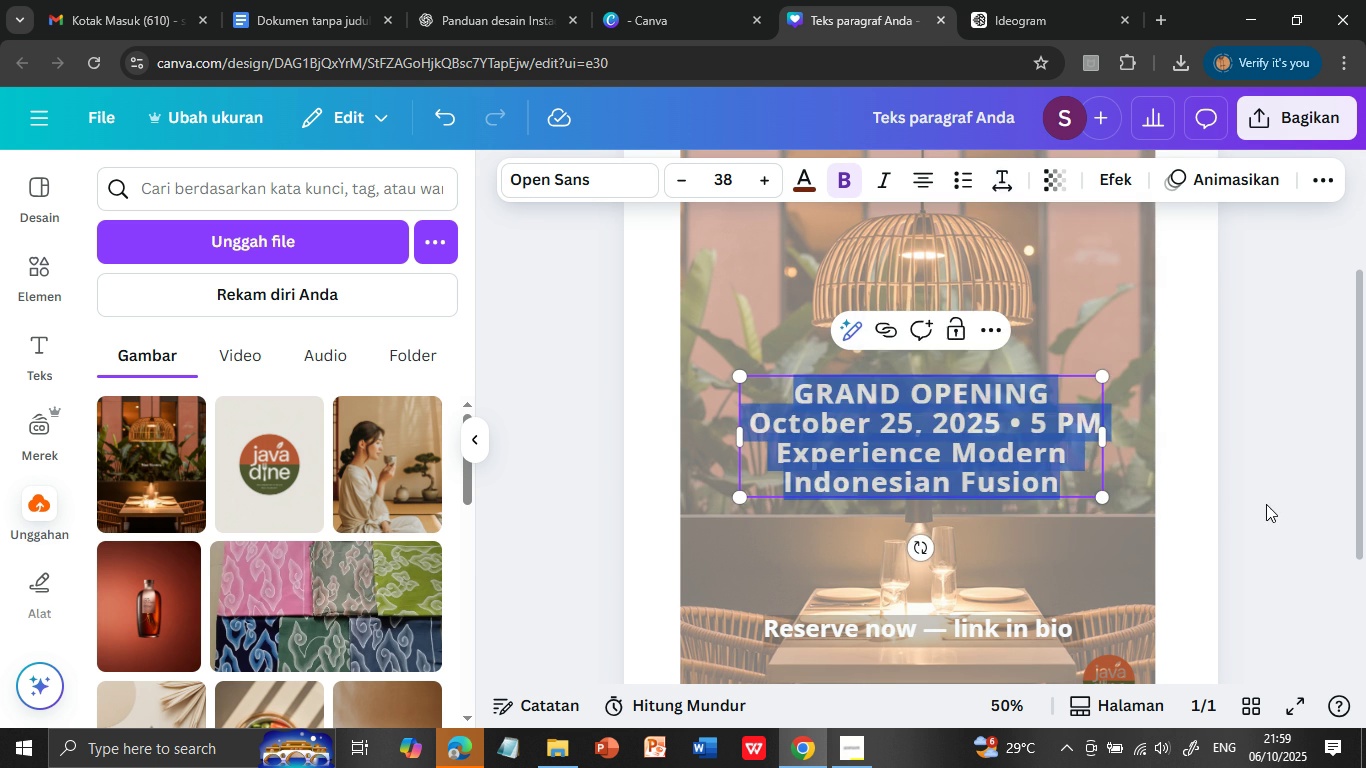 
left_click([1266, 504])
 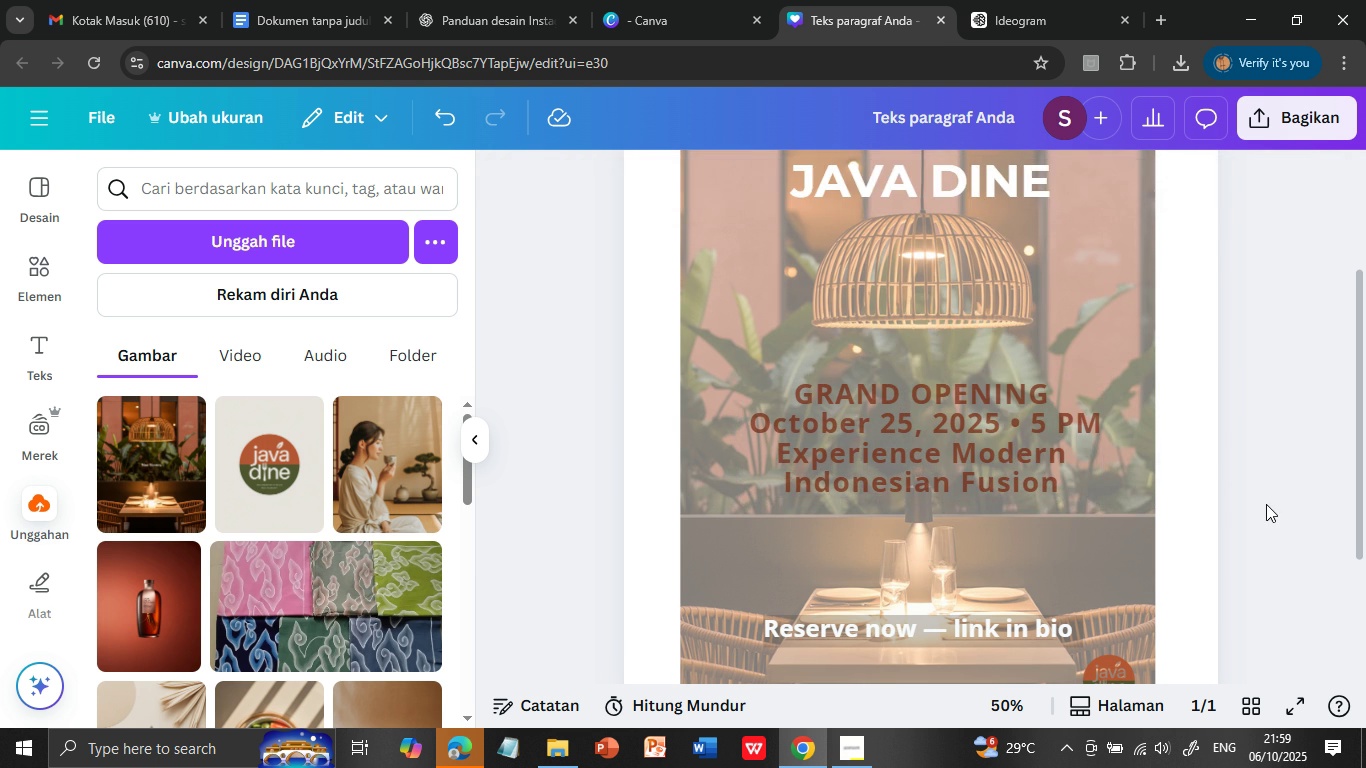 
left_click([1266, 504])
 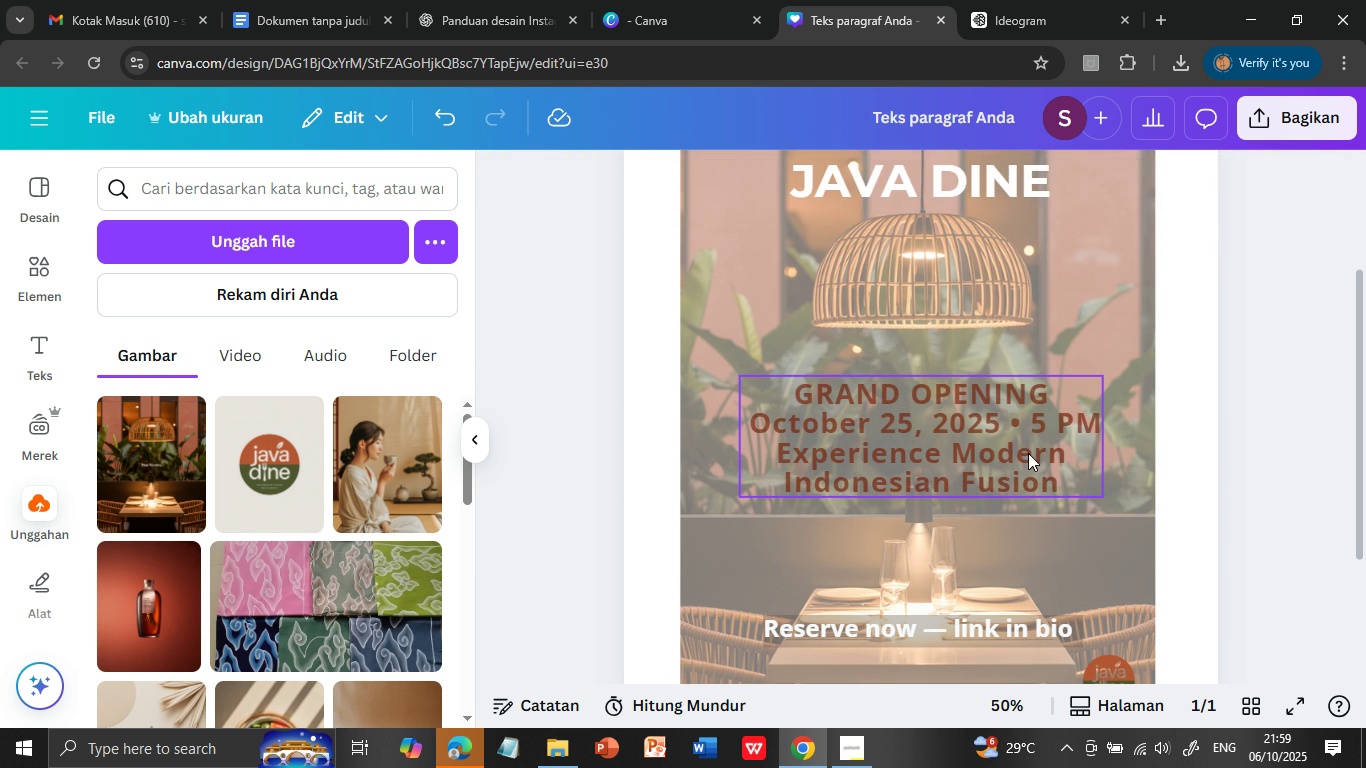 
mouse_move([1051, 455])
 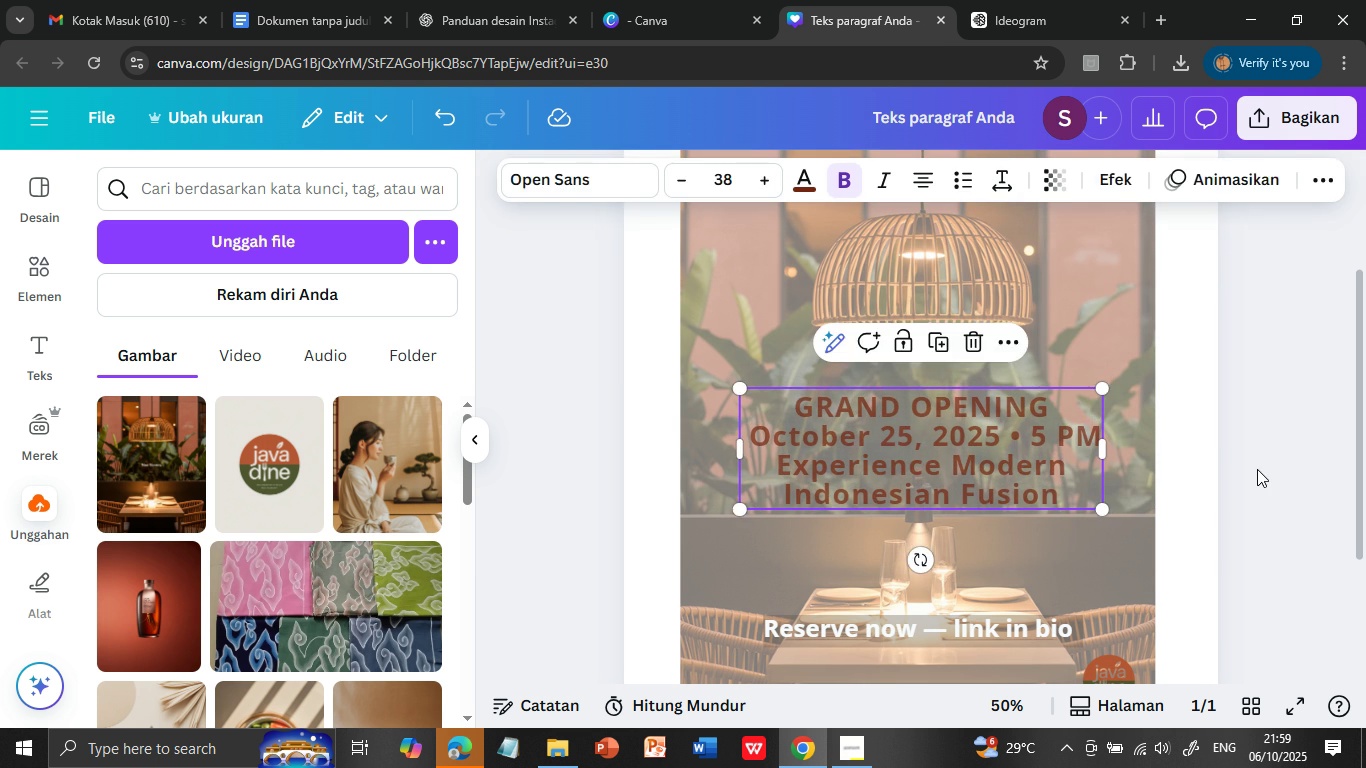 
left_click([1257, 469])
 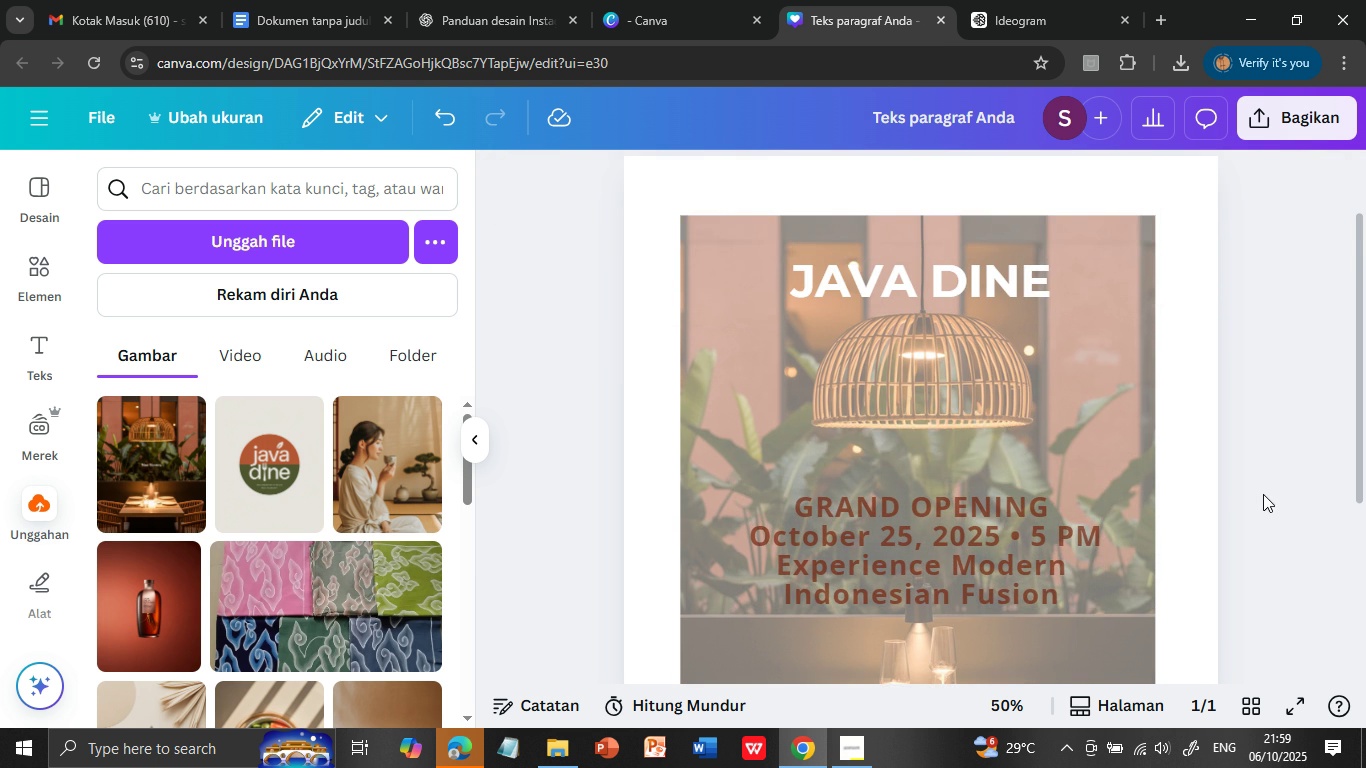 
scroll: coordinate [1263, 494], scroll_direction: up, amount: 1.0
 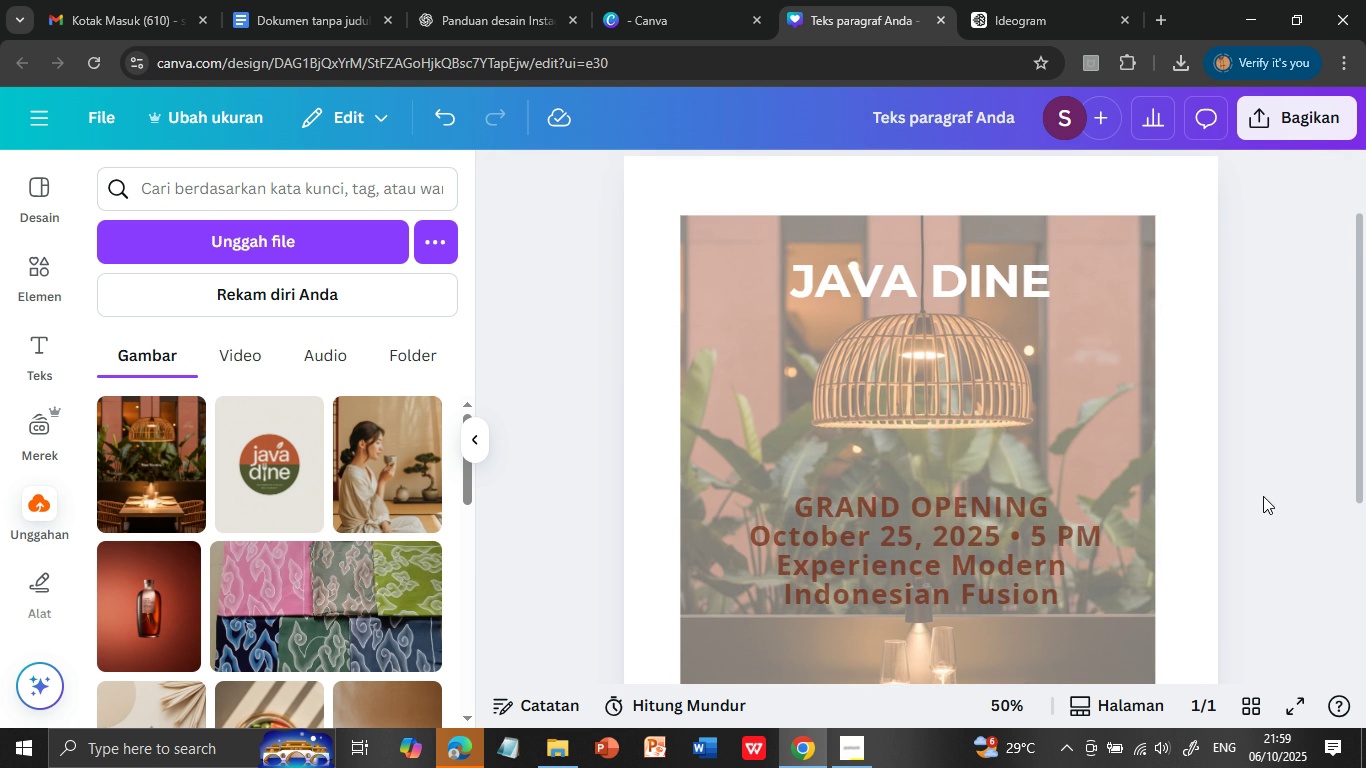 
scroll: coordinate [1270, 507], scroll_direction: down, amount: 2.0
 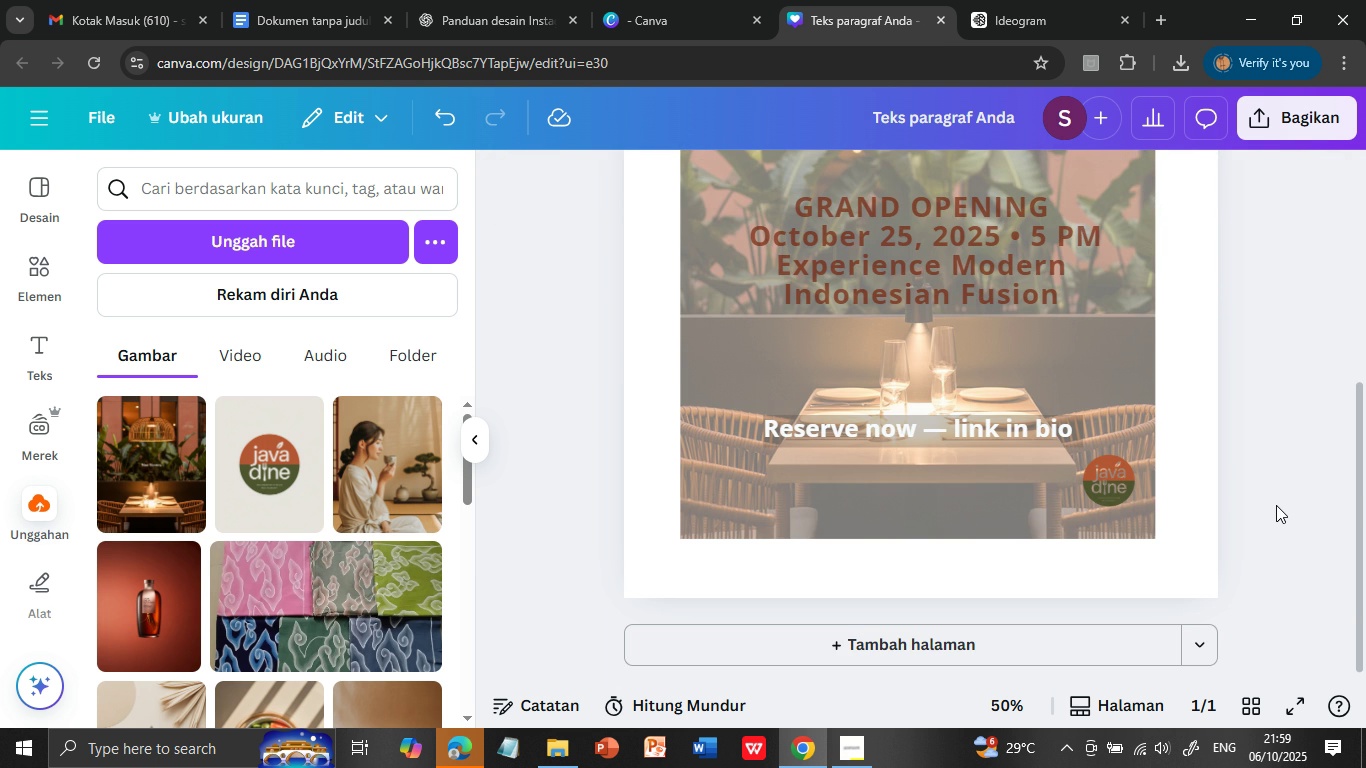 
scroll: coordinate [1276, 505], scroll_direction: up, amount: 4.0
 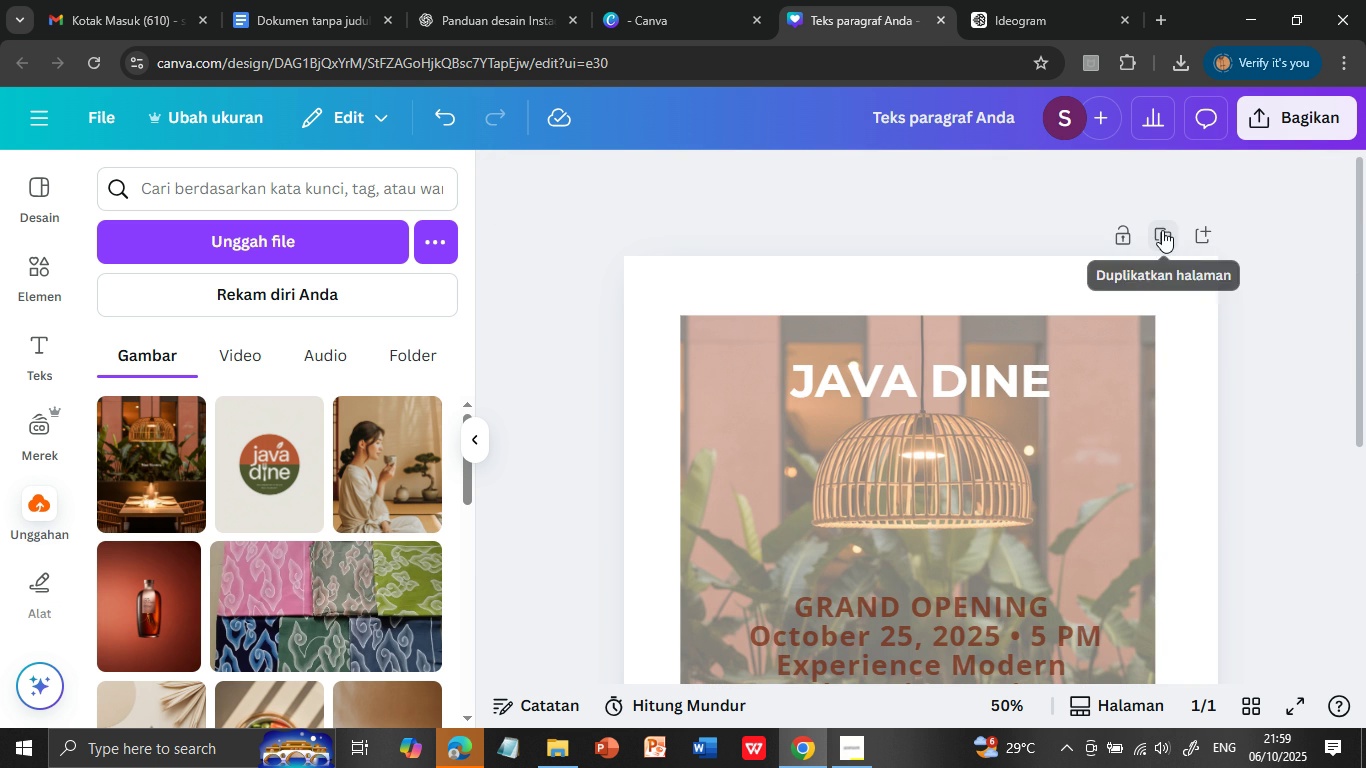 
left_click([1162, 230])
 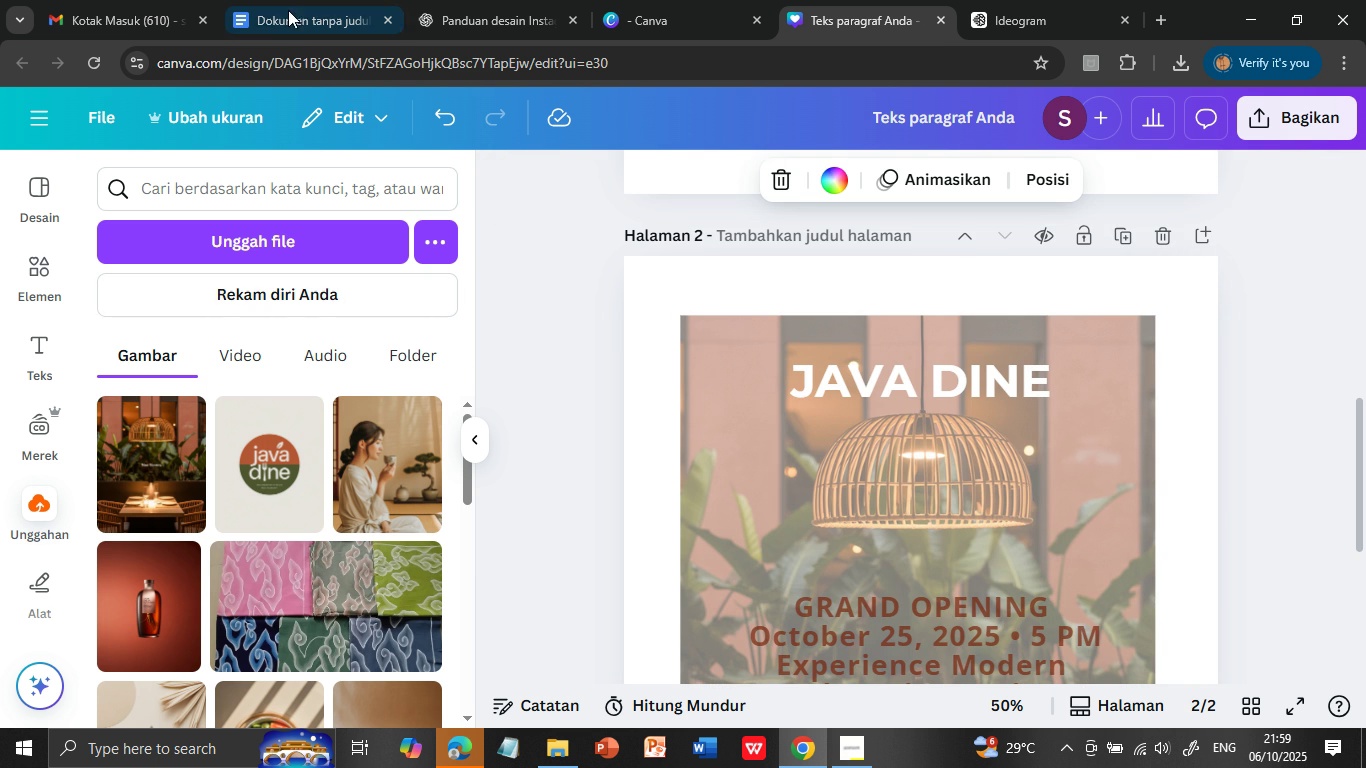 
left_click([282, 14])
 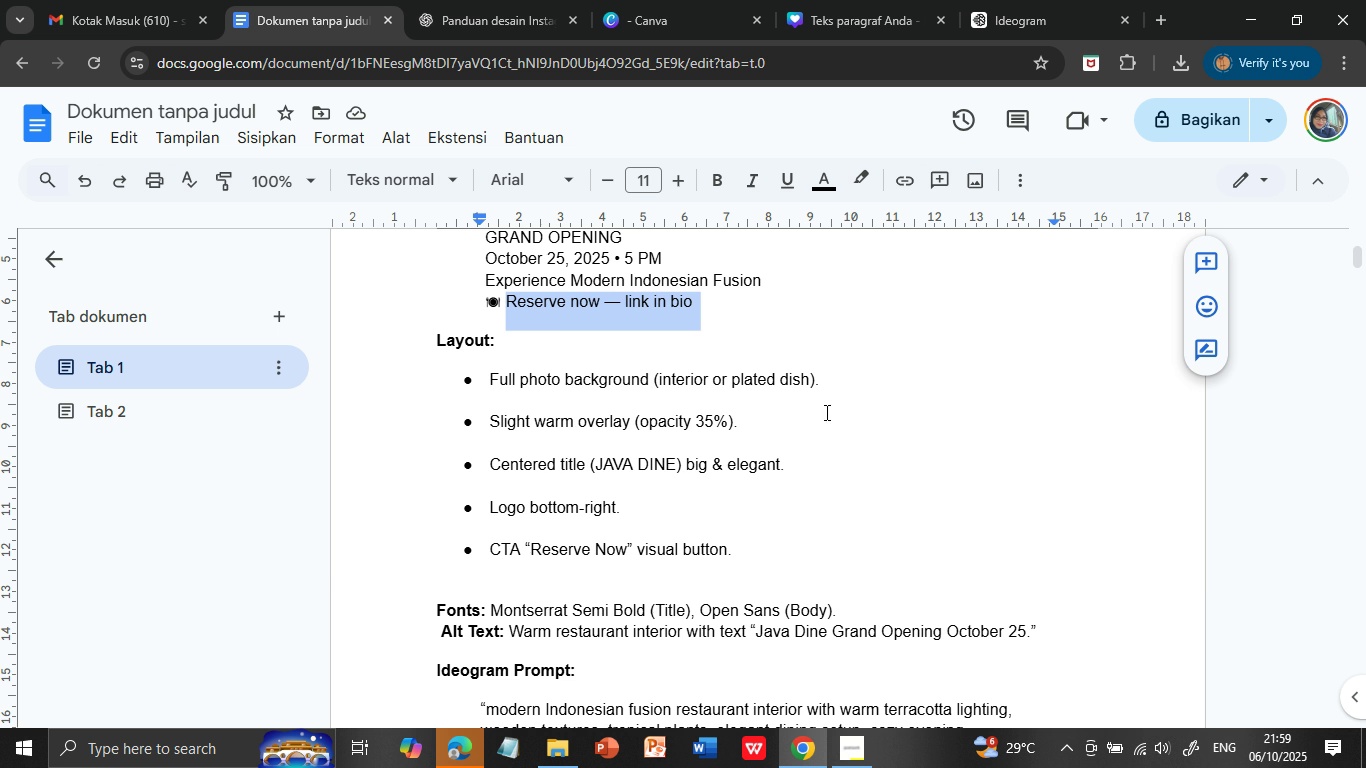 
scroll: coordinate [604, 494], scroll_direction: down, amount: 9.0
 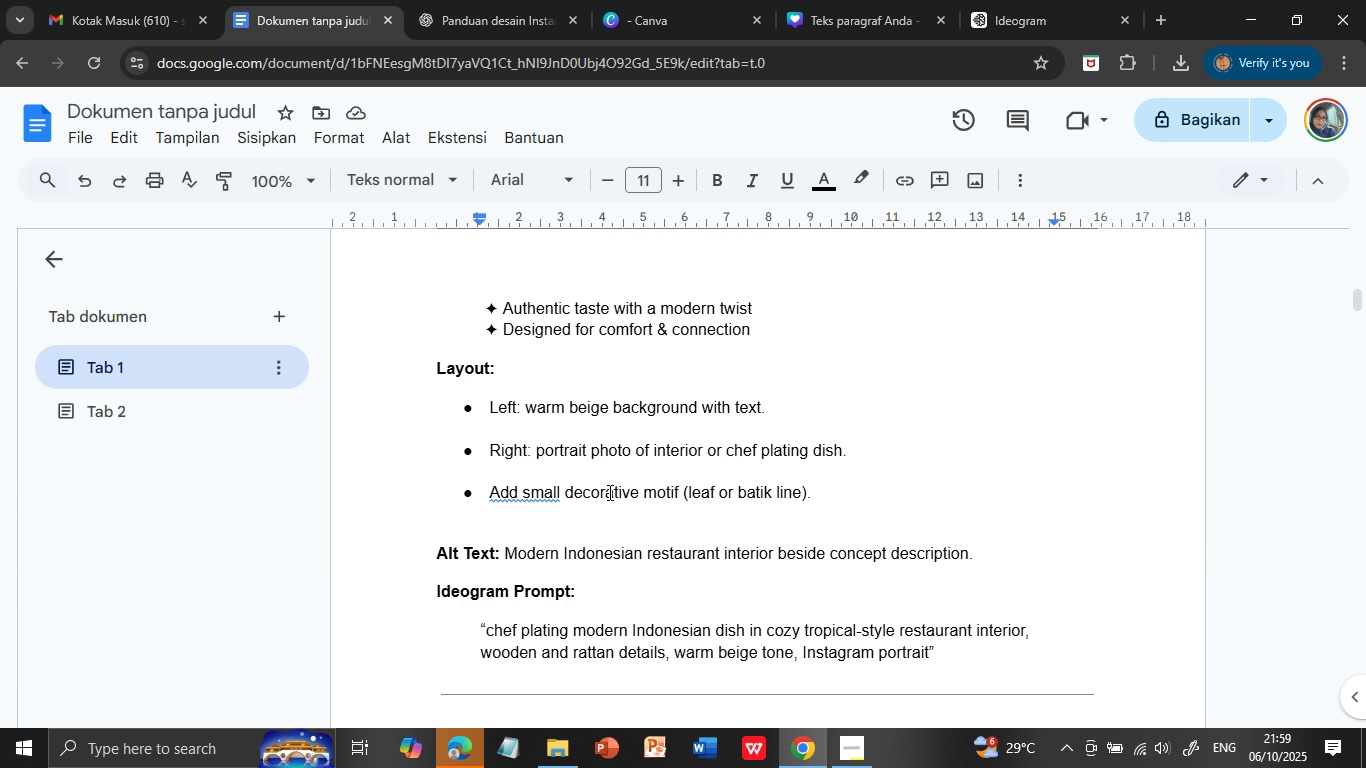 
wait(7.04)
 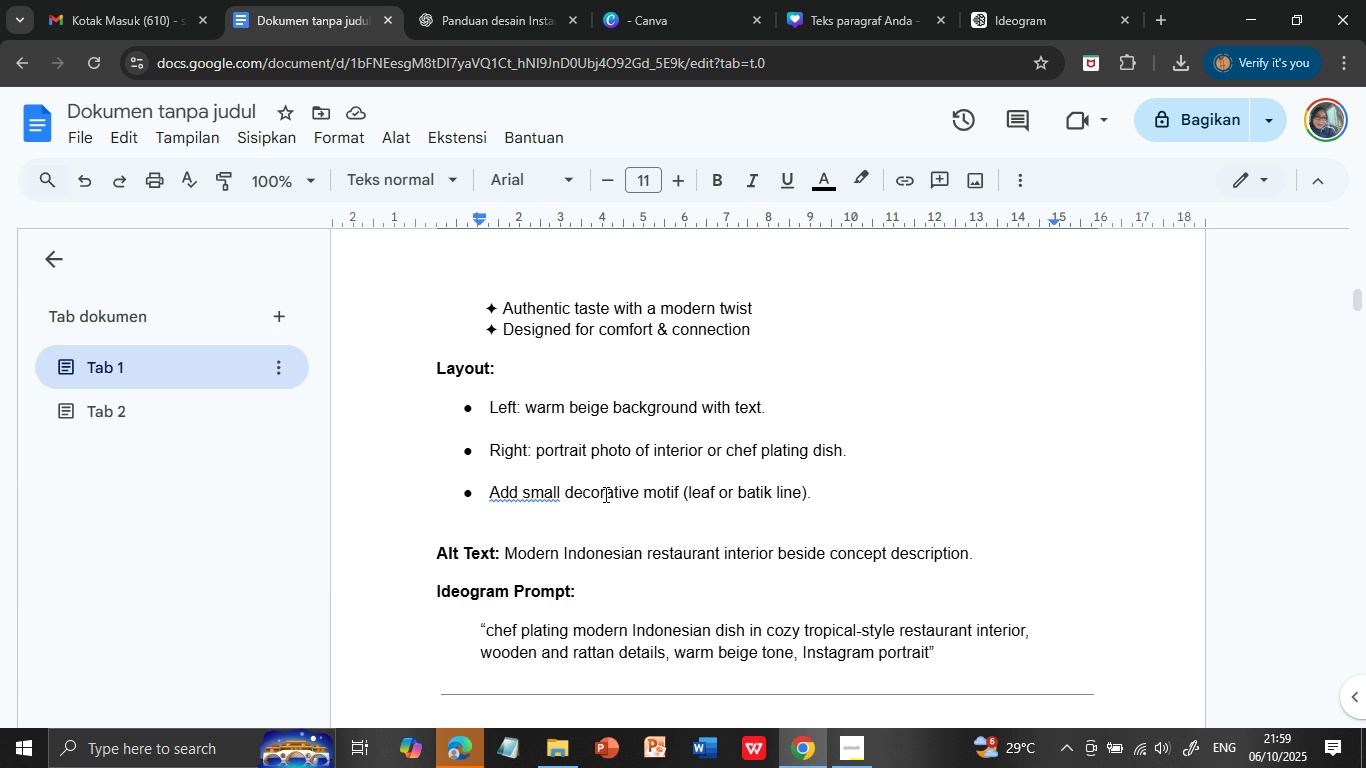 
scroll: coordinate [608, 492], scroll_direction: down, amount: 1.0